 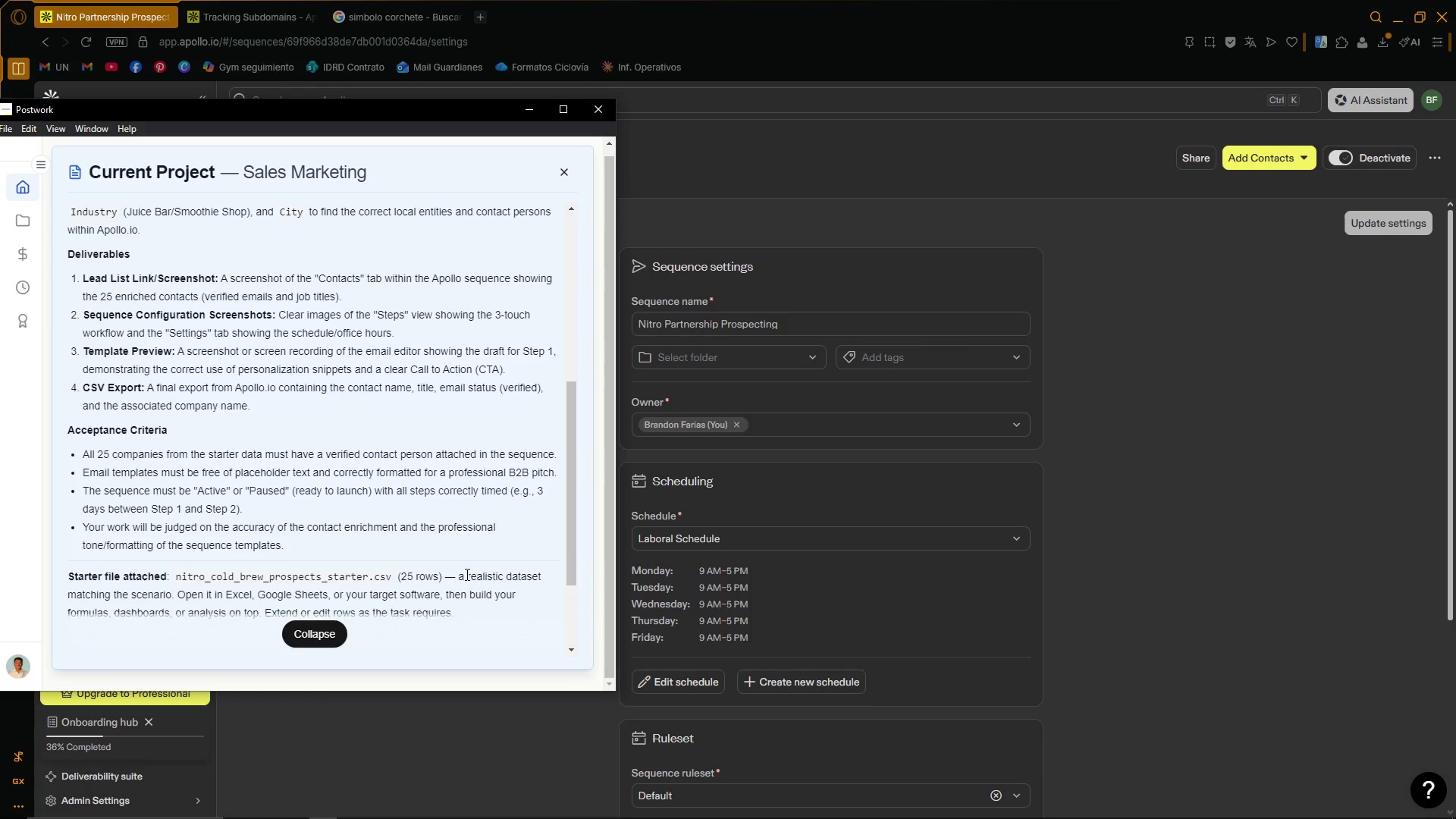 
left_click([242, 186])
 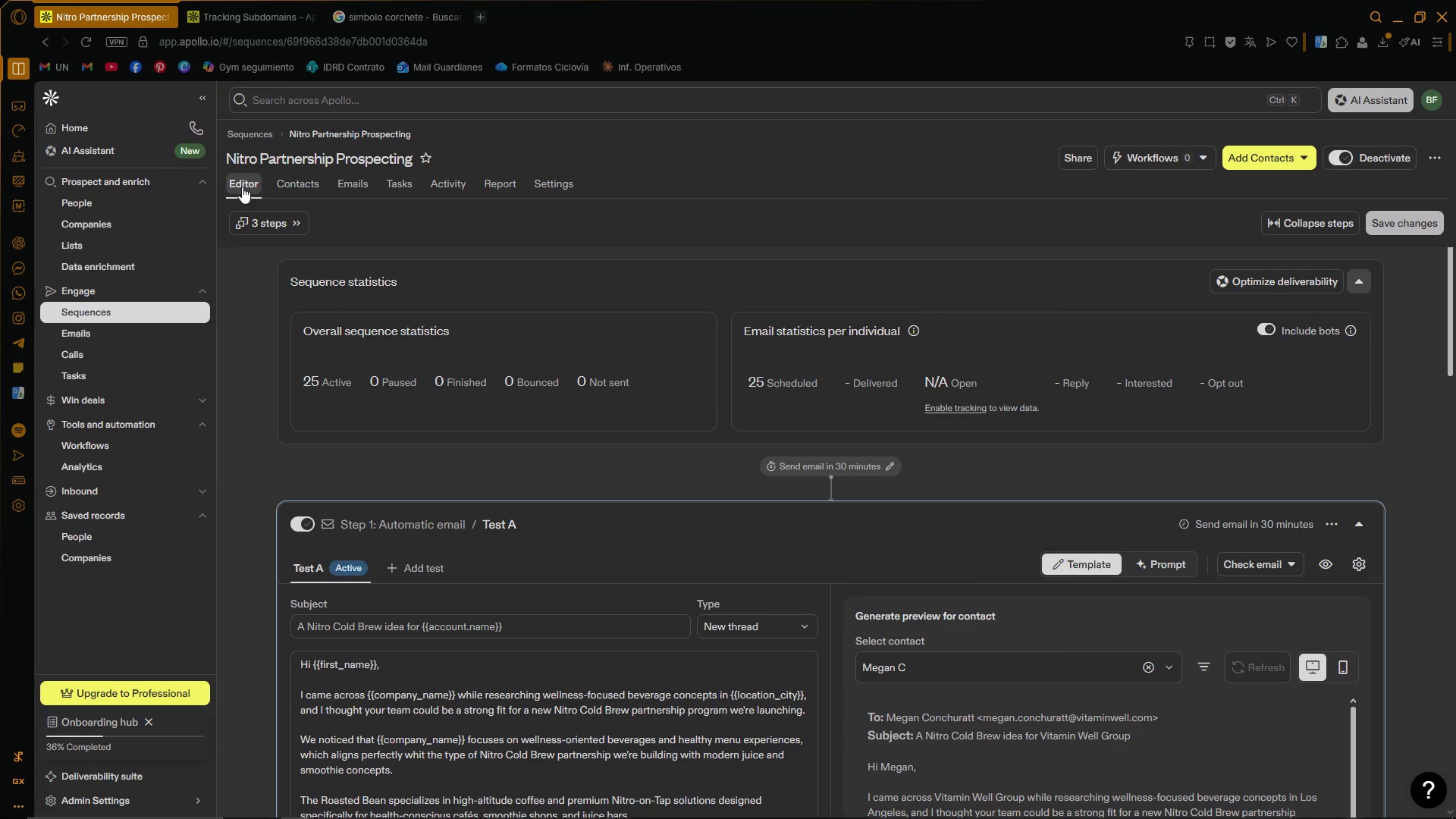 
wait(10.72)
 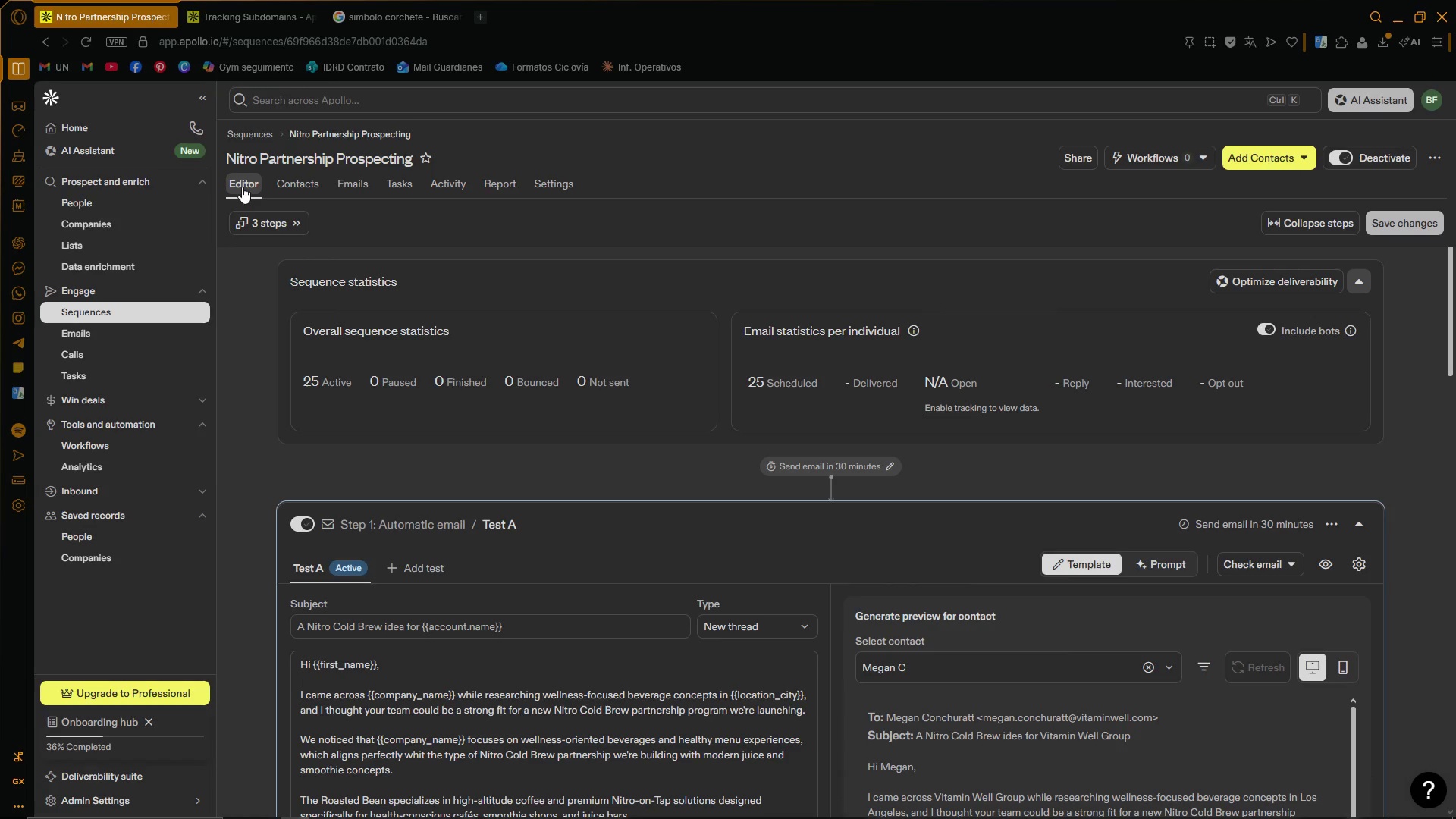 
left_click([497, 479])
 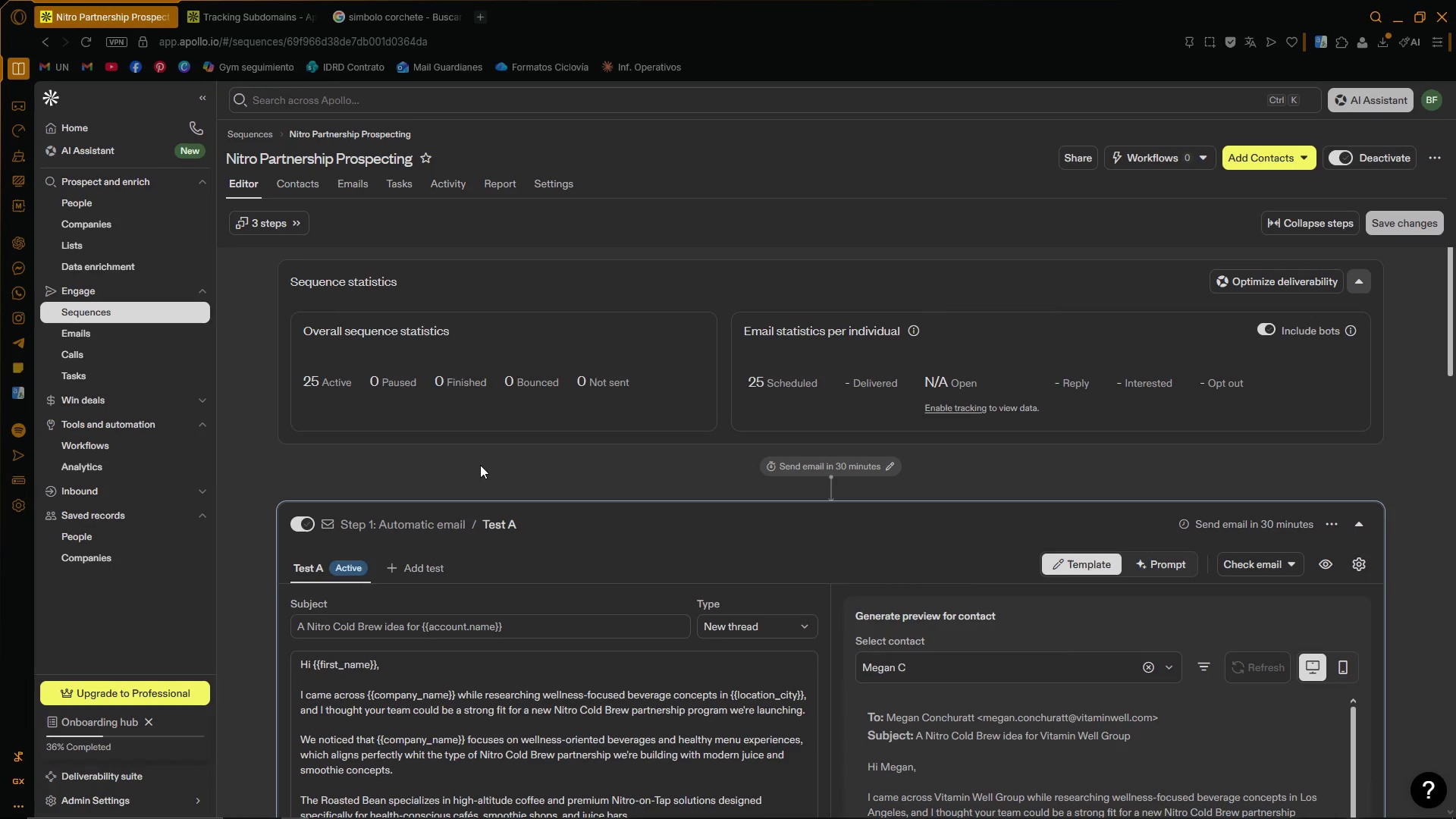 
scroll: coordinate [651, 333], scroll_direction: down, amount: 3.0
 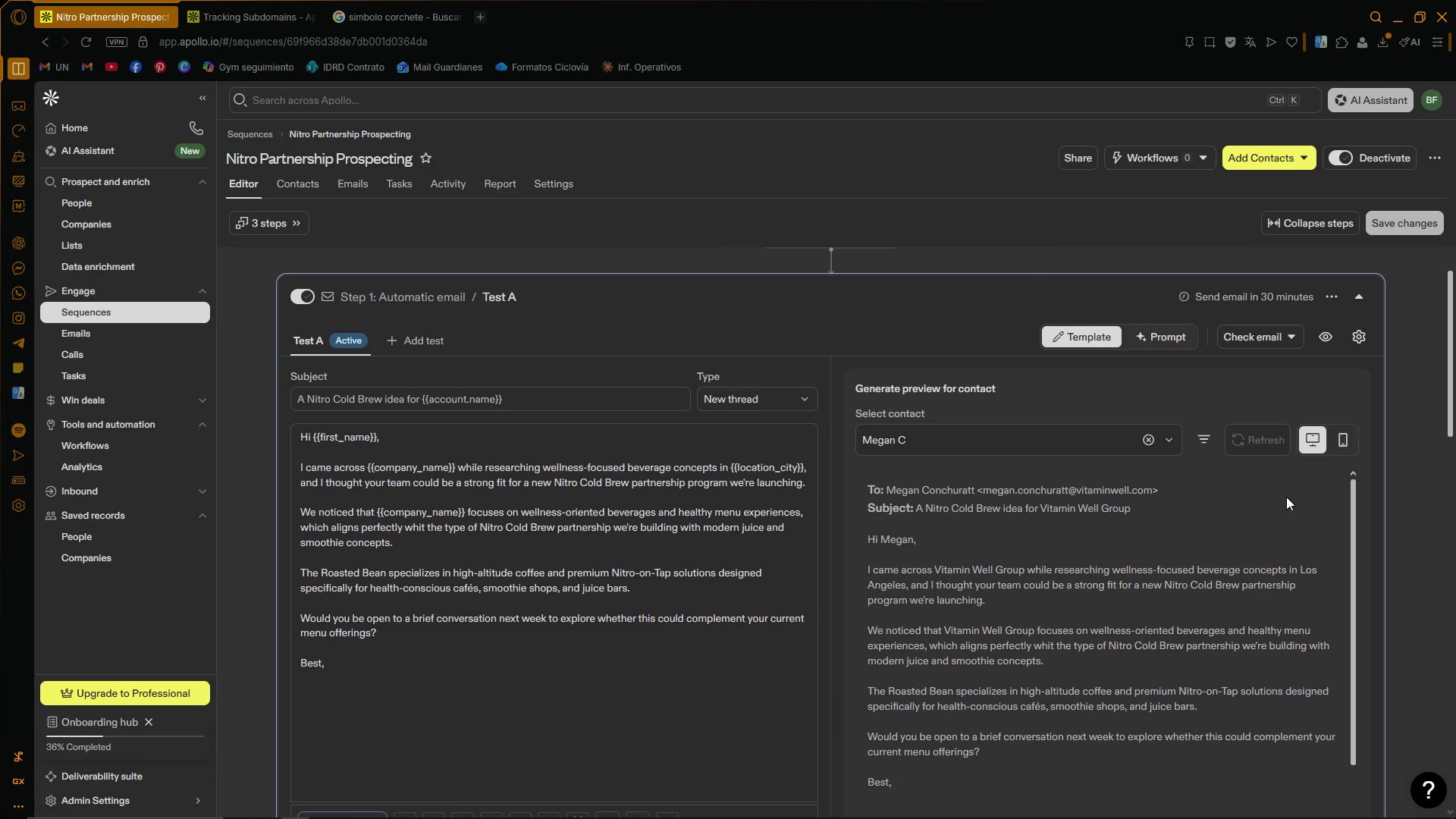 
hold_key(key=ControlLeft, duration=0.56)
scroll: coordinate [1238, 499], scroll_direction: down, amount: 1.0
 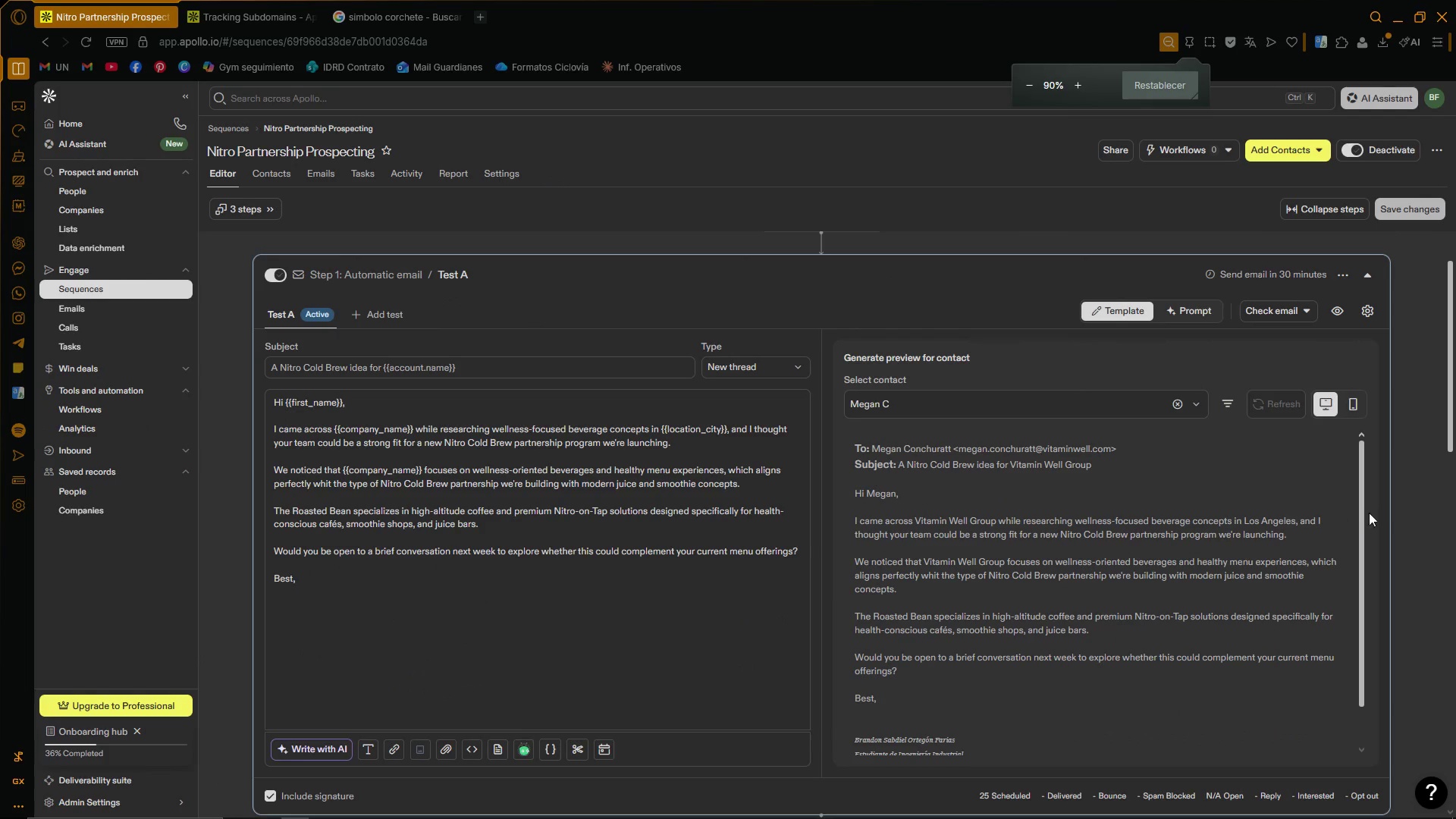 
scroll: coordinate [1416, 506], scroll_direction: none, amount: 0.0
 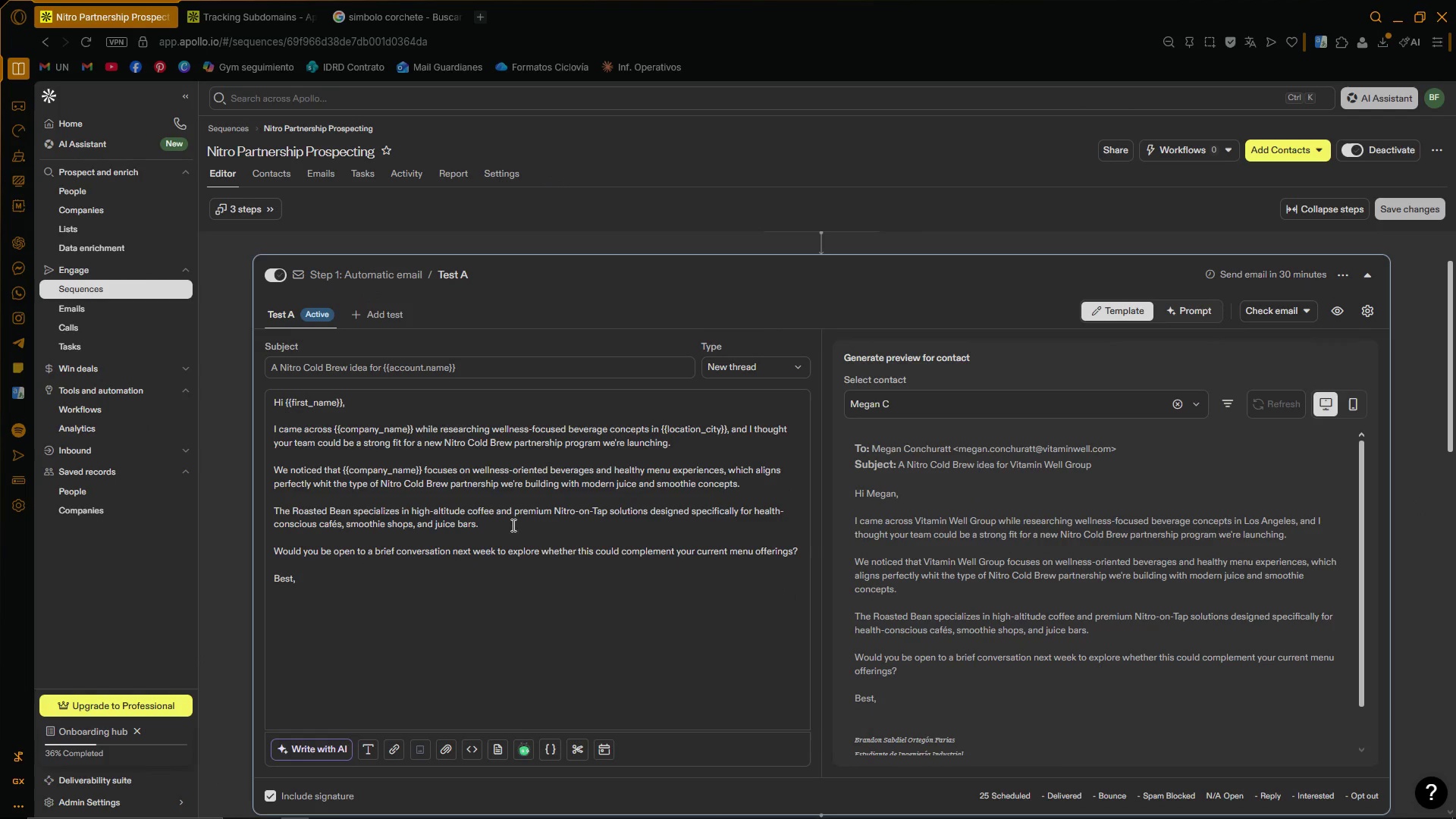 
left_click([507, 497])
 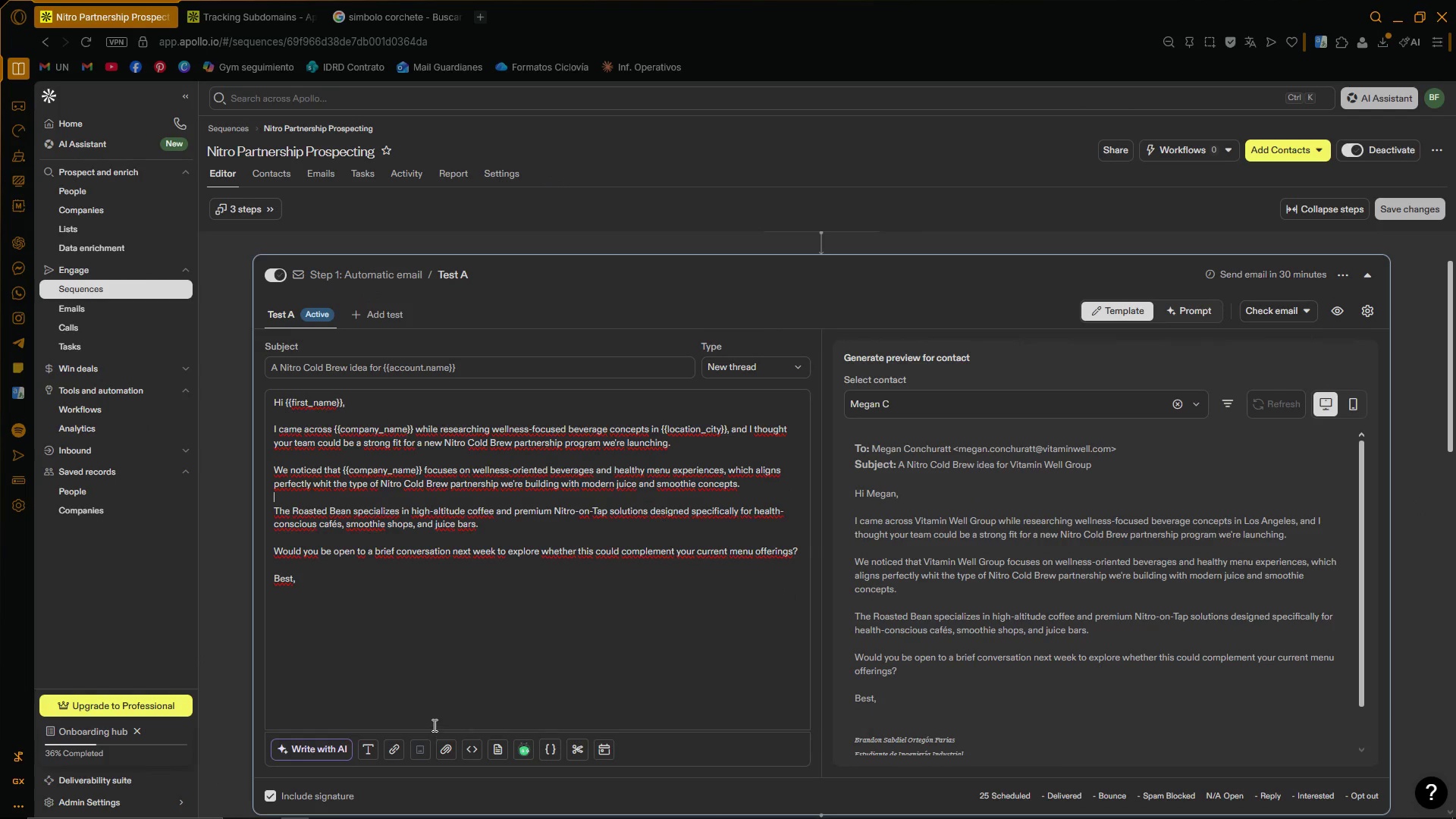 
left_click([505, 495])
 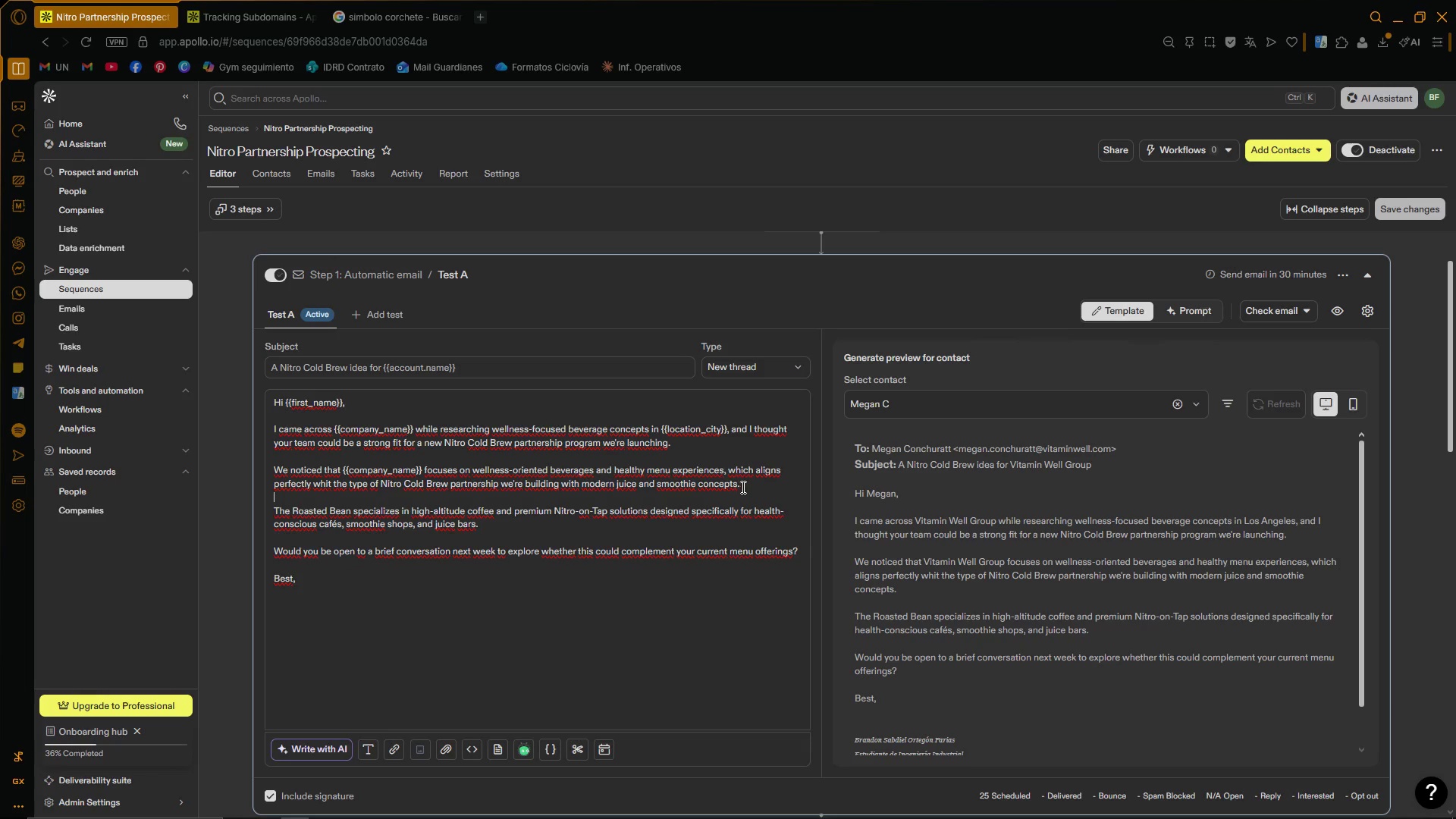 
left_click_drag(start_coordinate=[749, 484], to_coordinate=[242, 463])
 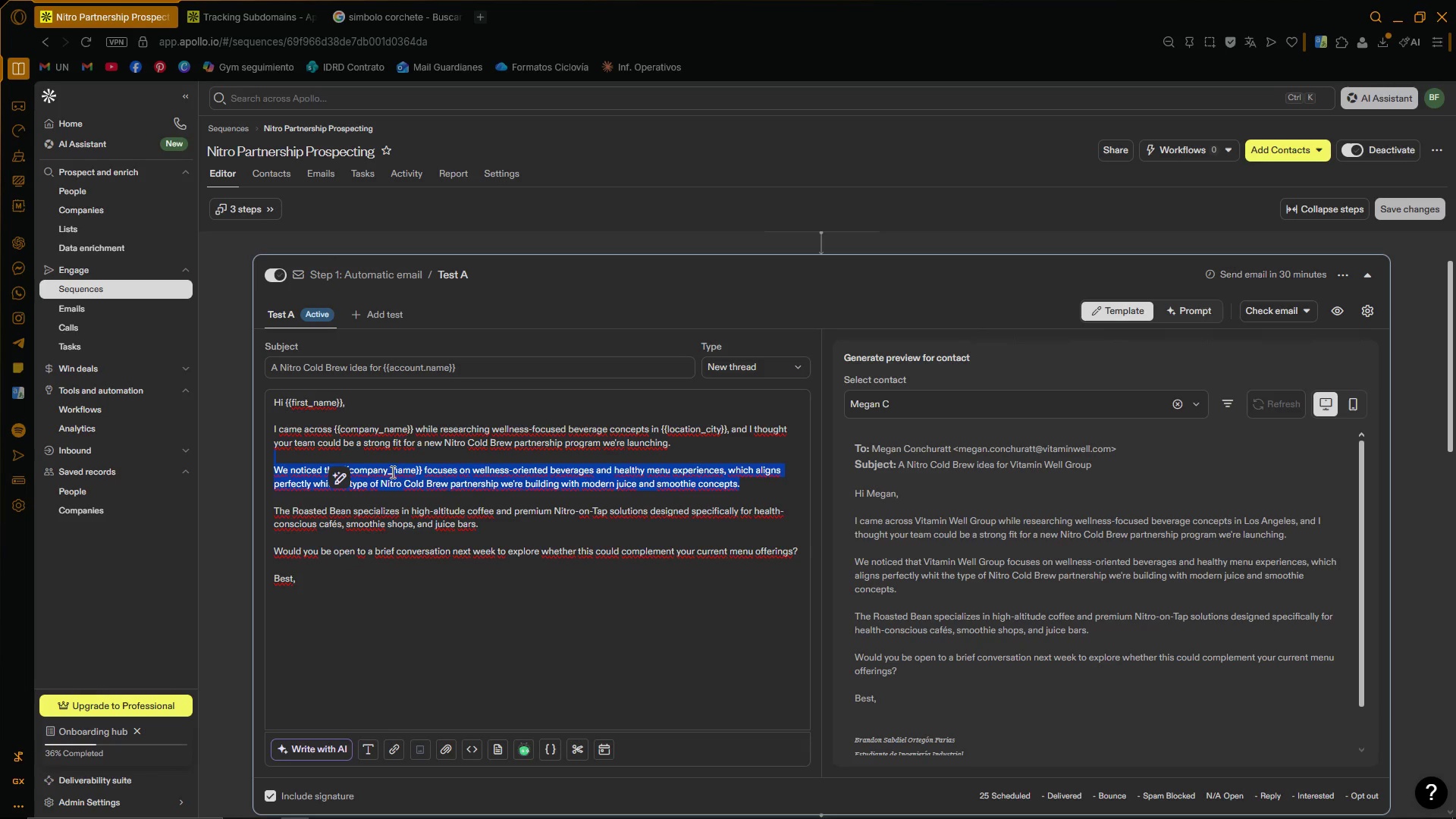 
double_click([653, 480])
 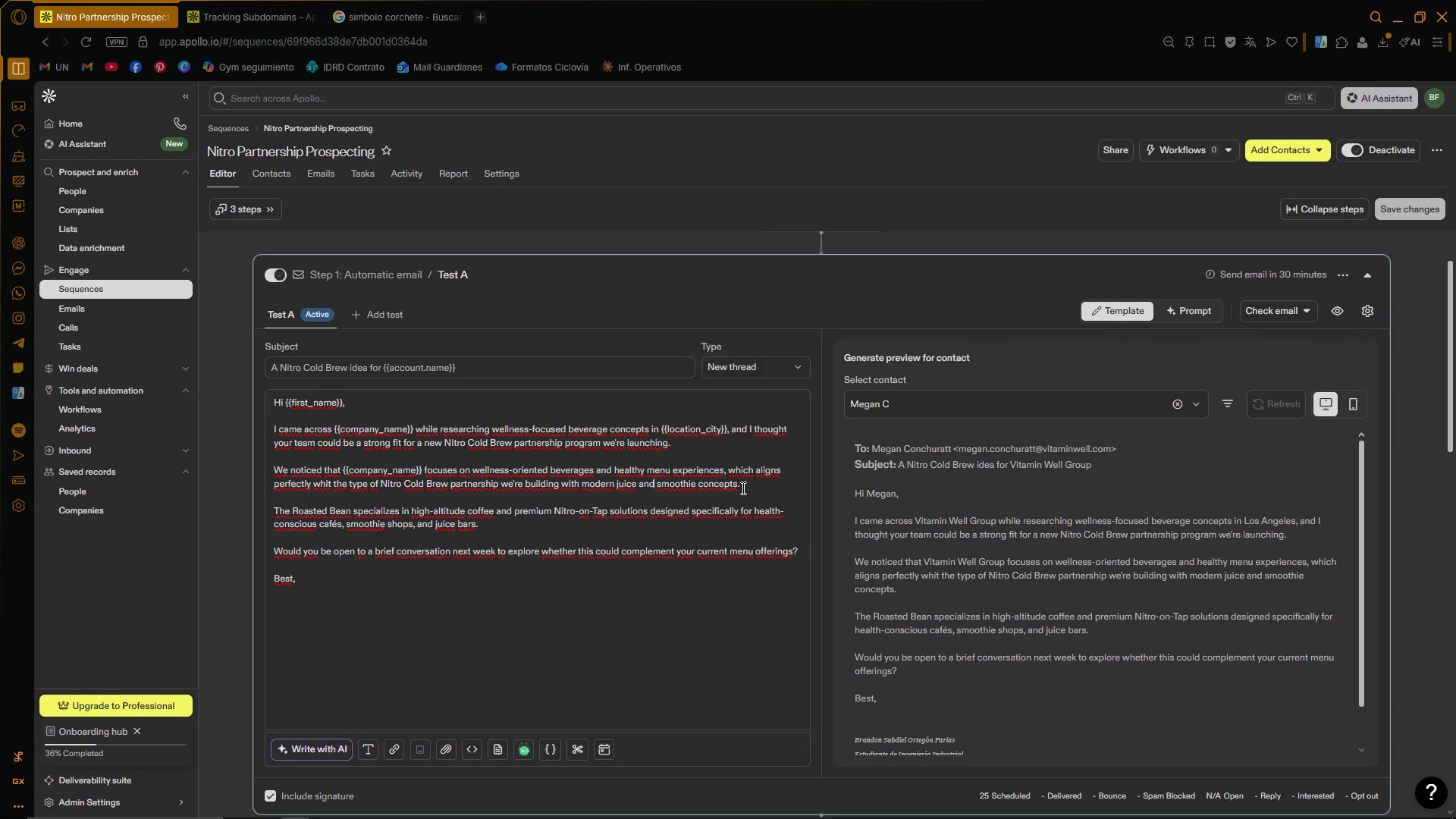 
left_click_drag(start_coordinate=[748, 488], to_coordinate=[243, 472])
 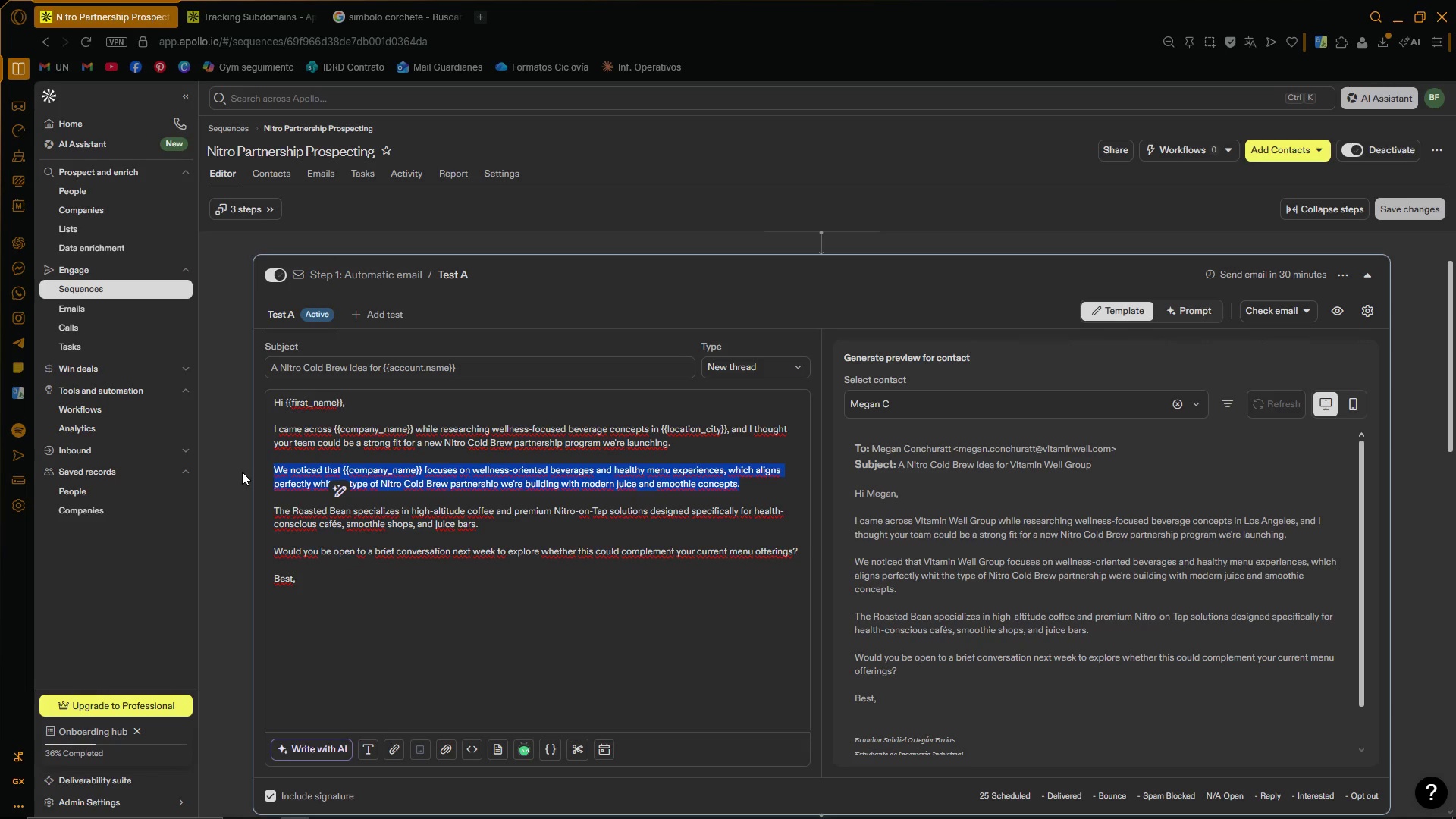 
key(Backspace)
 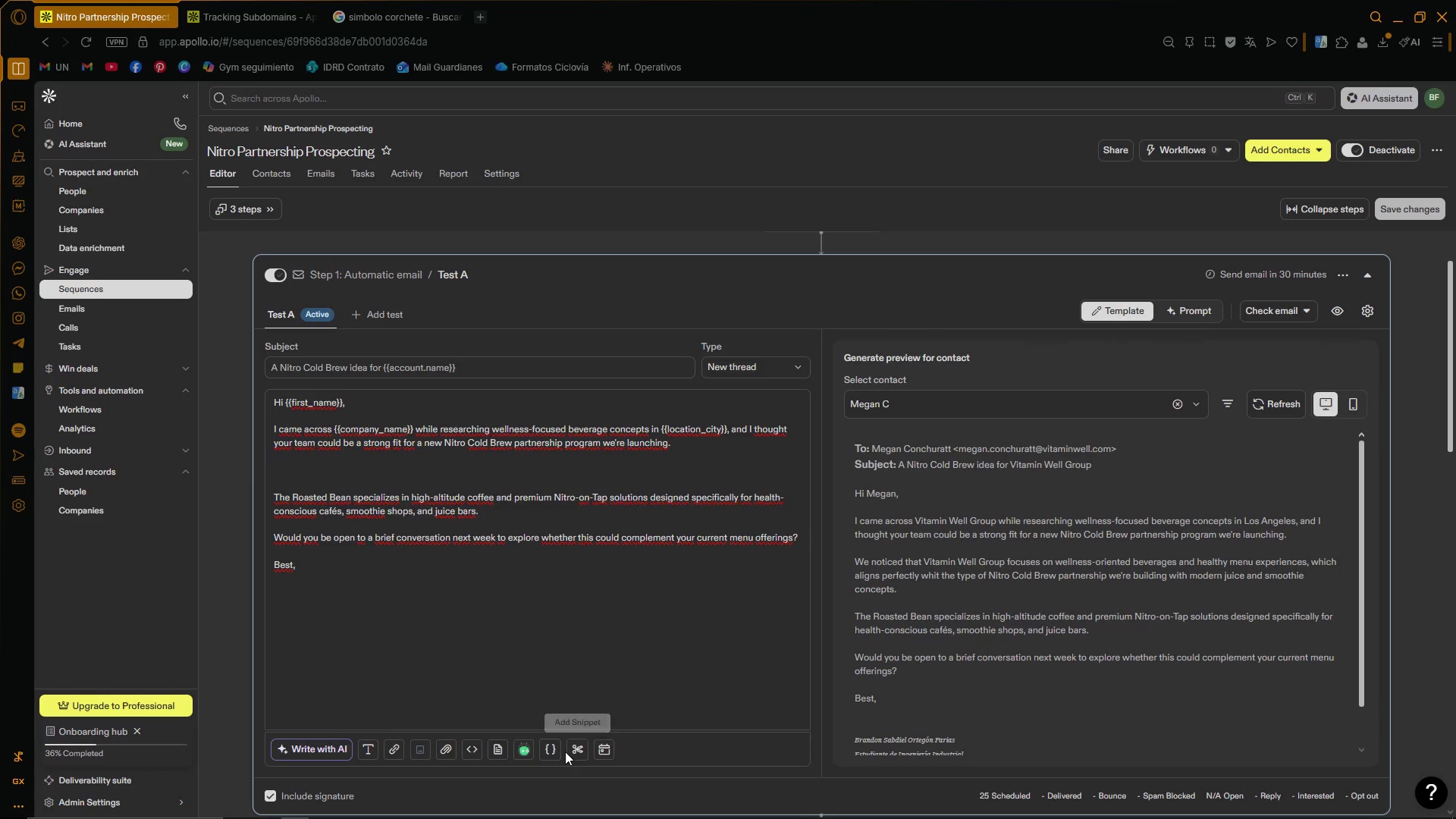 
left_click([554, 745])
 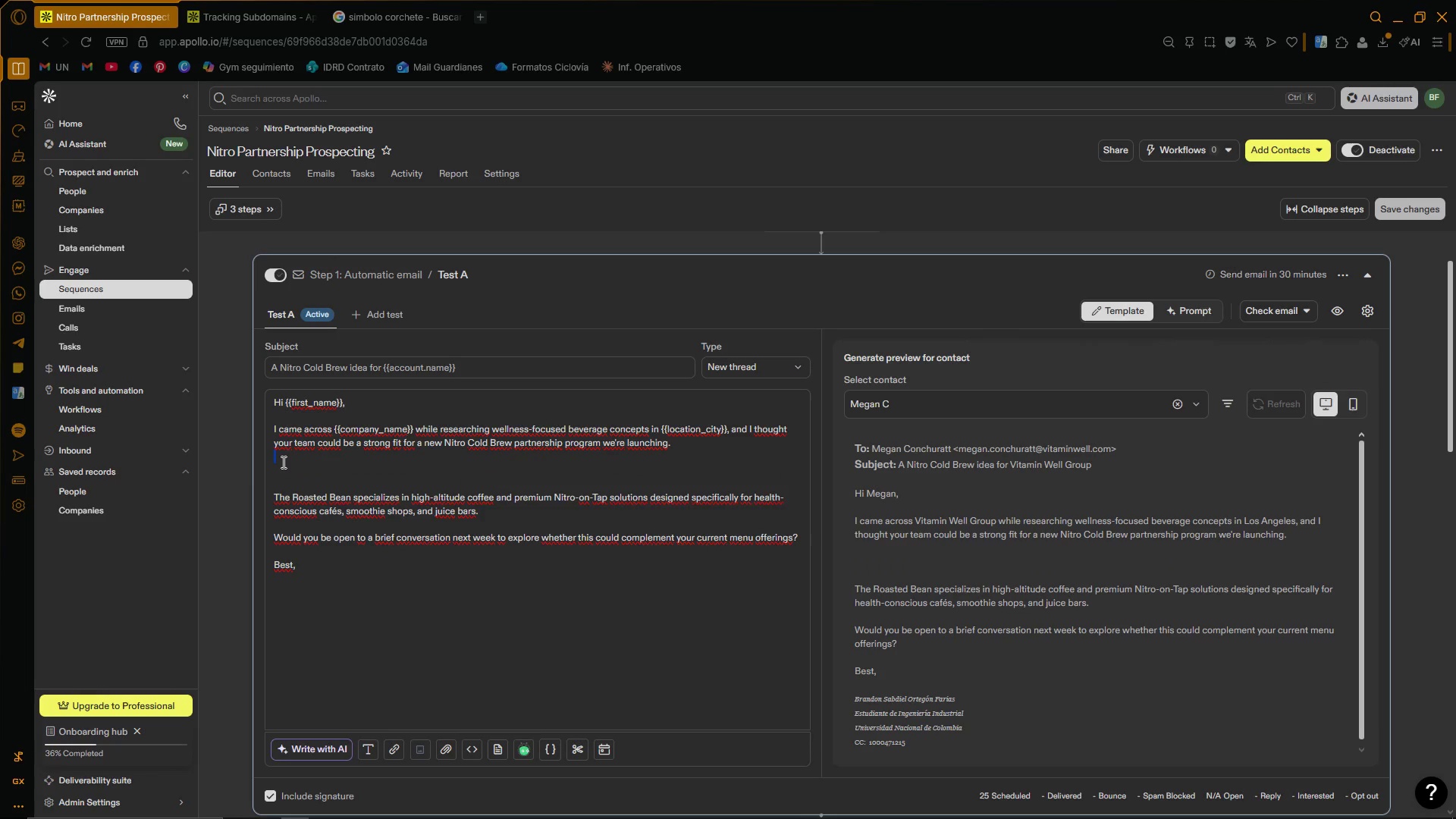 
double_click([294, 469])
 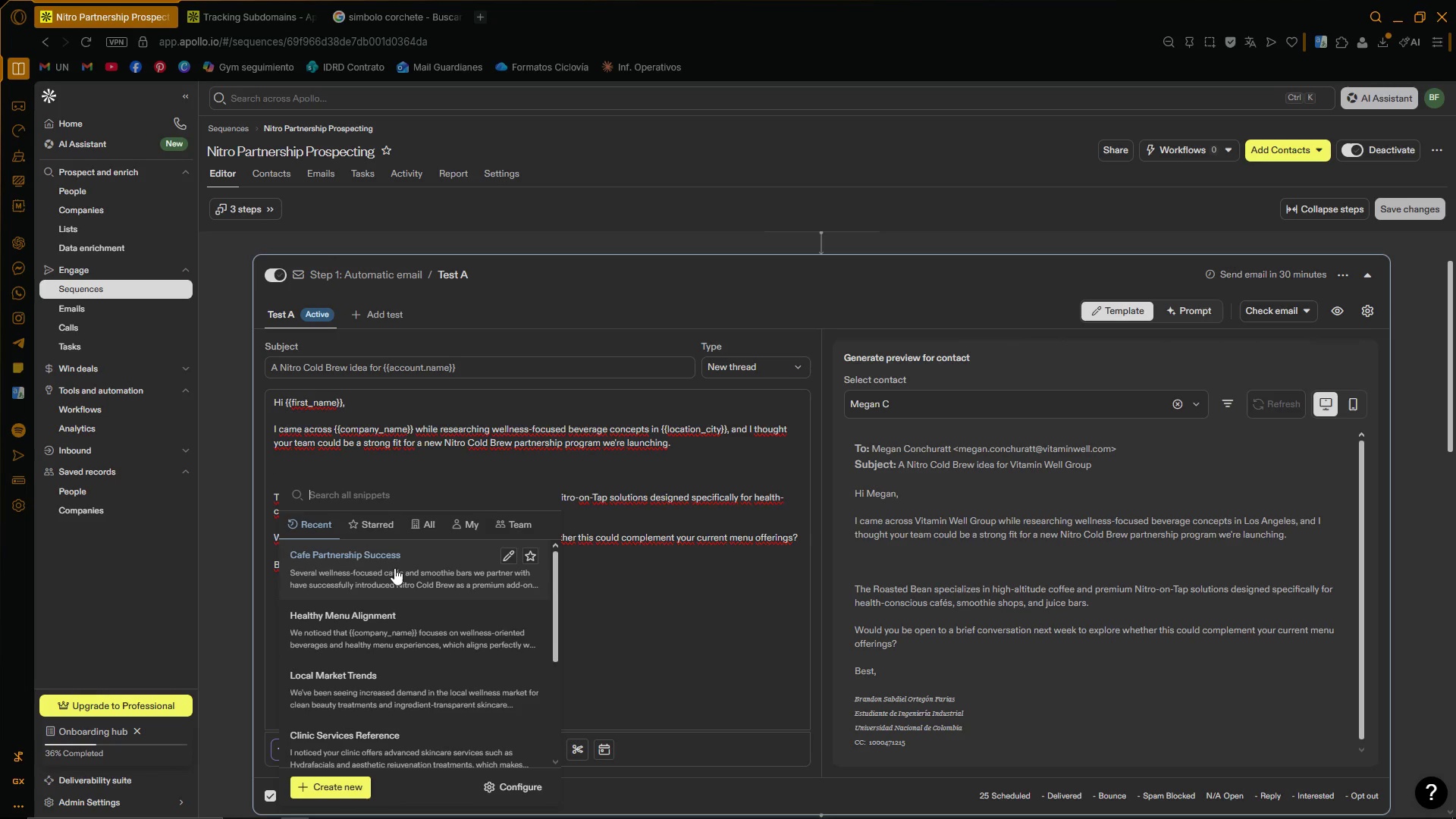 
left_click([402, 632])
 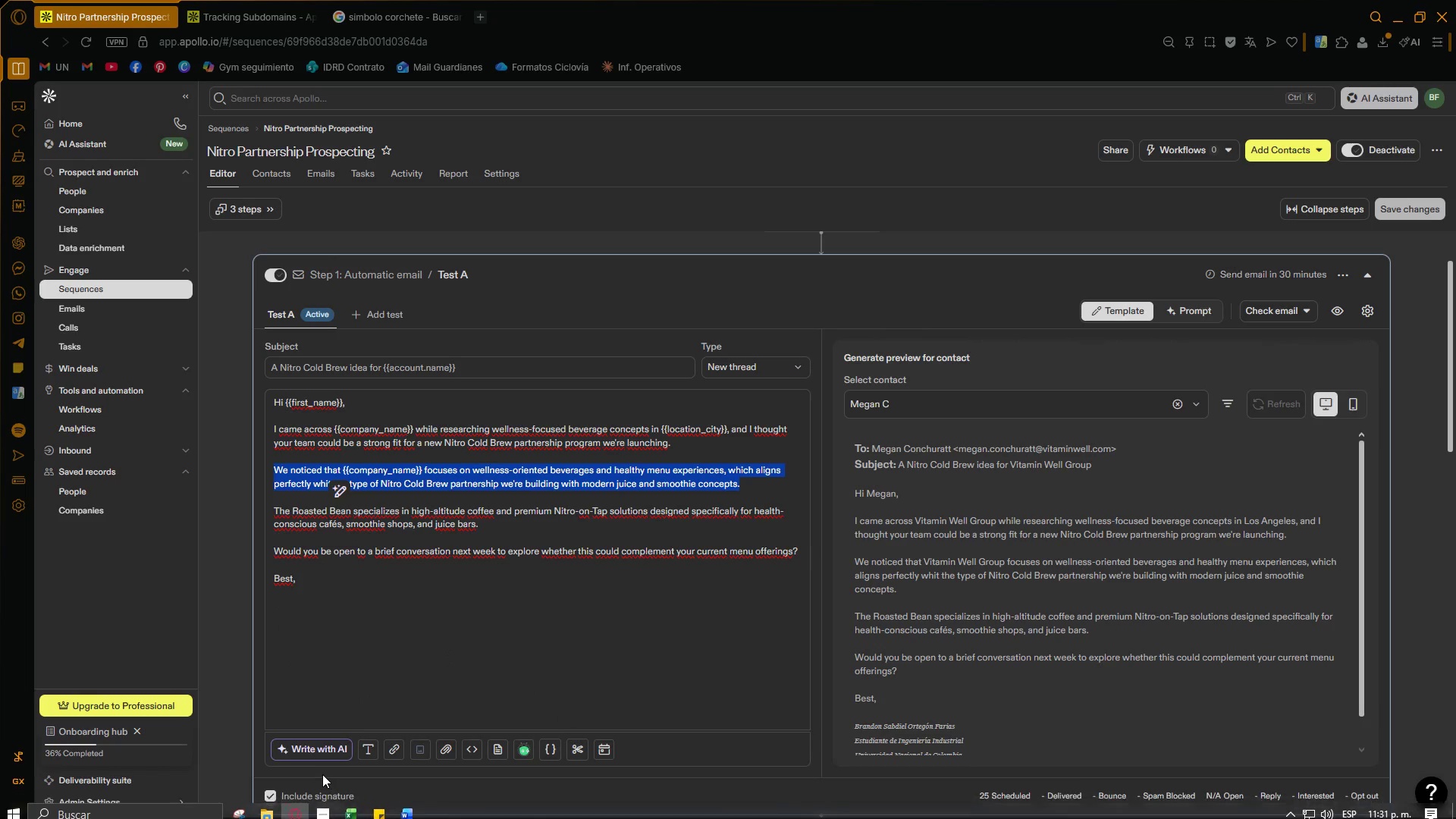 
left_click([246, 806])
 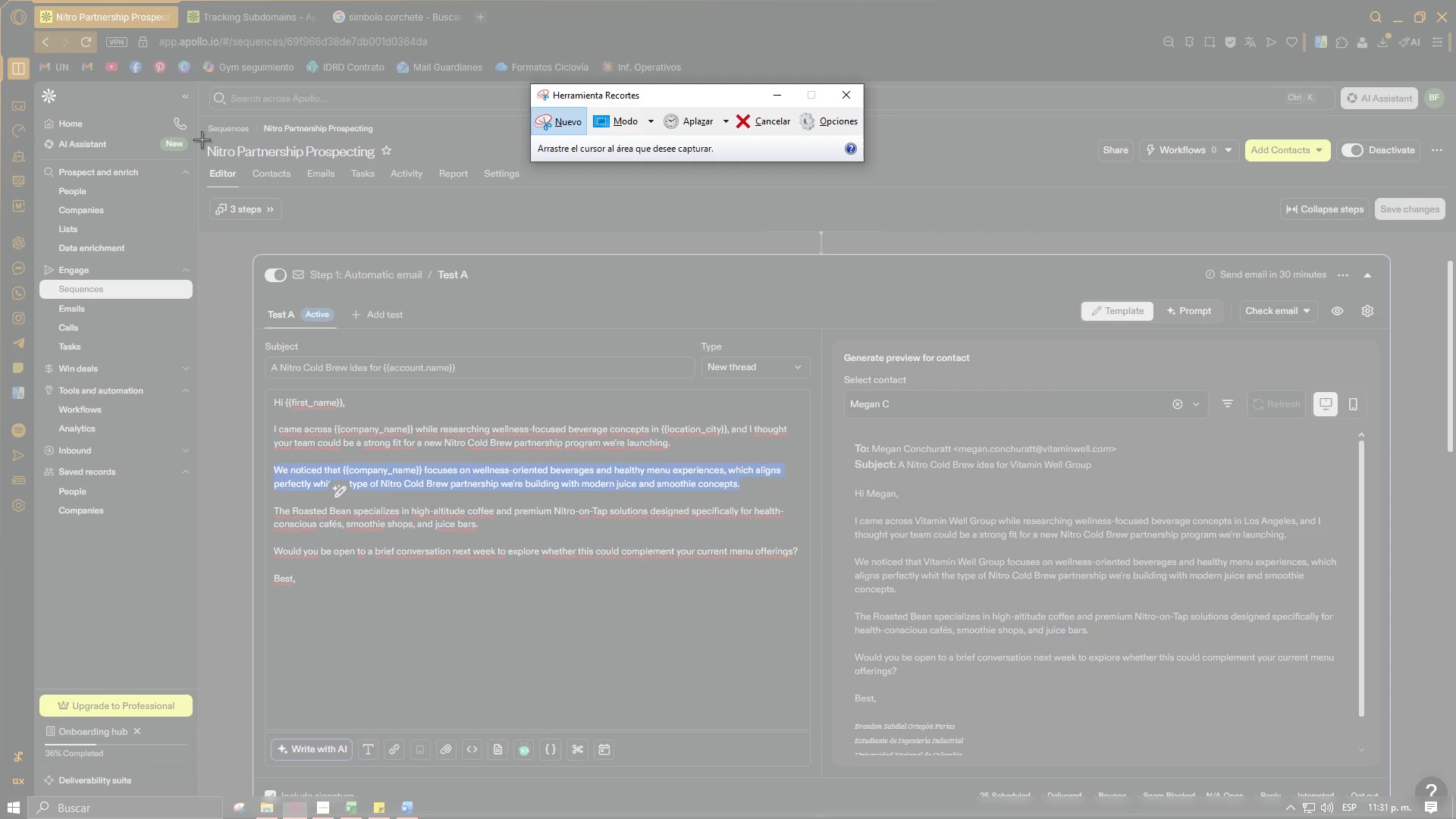 
wait(7.17)
 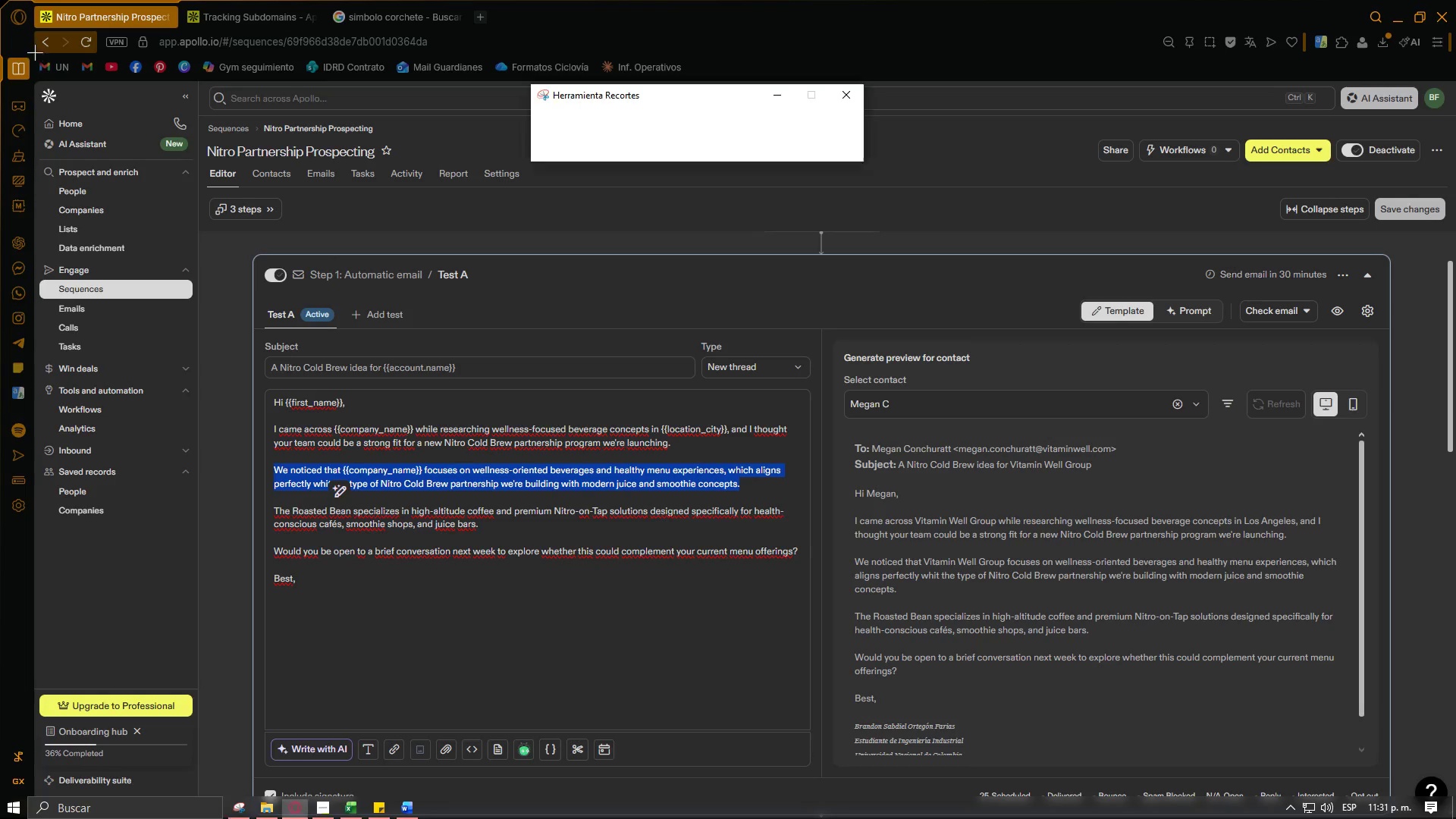 
left_click_drag(start_coordinate=[40, 86], to_coordinate=[1442, 792])
 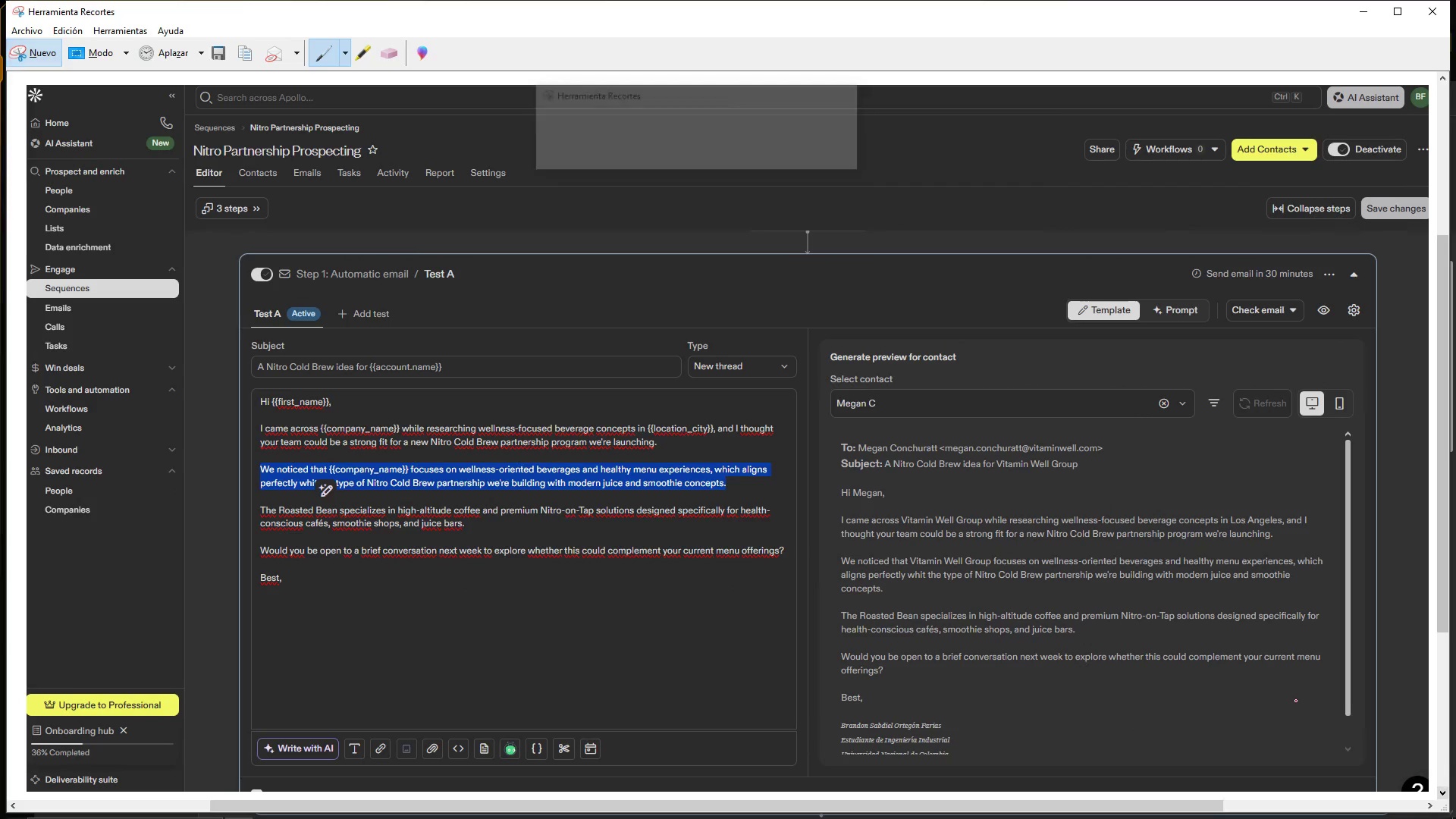 
key(Control+ControlLeft)
 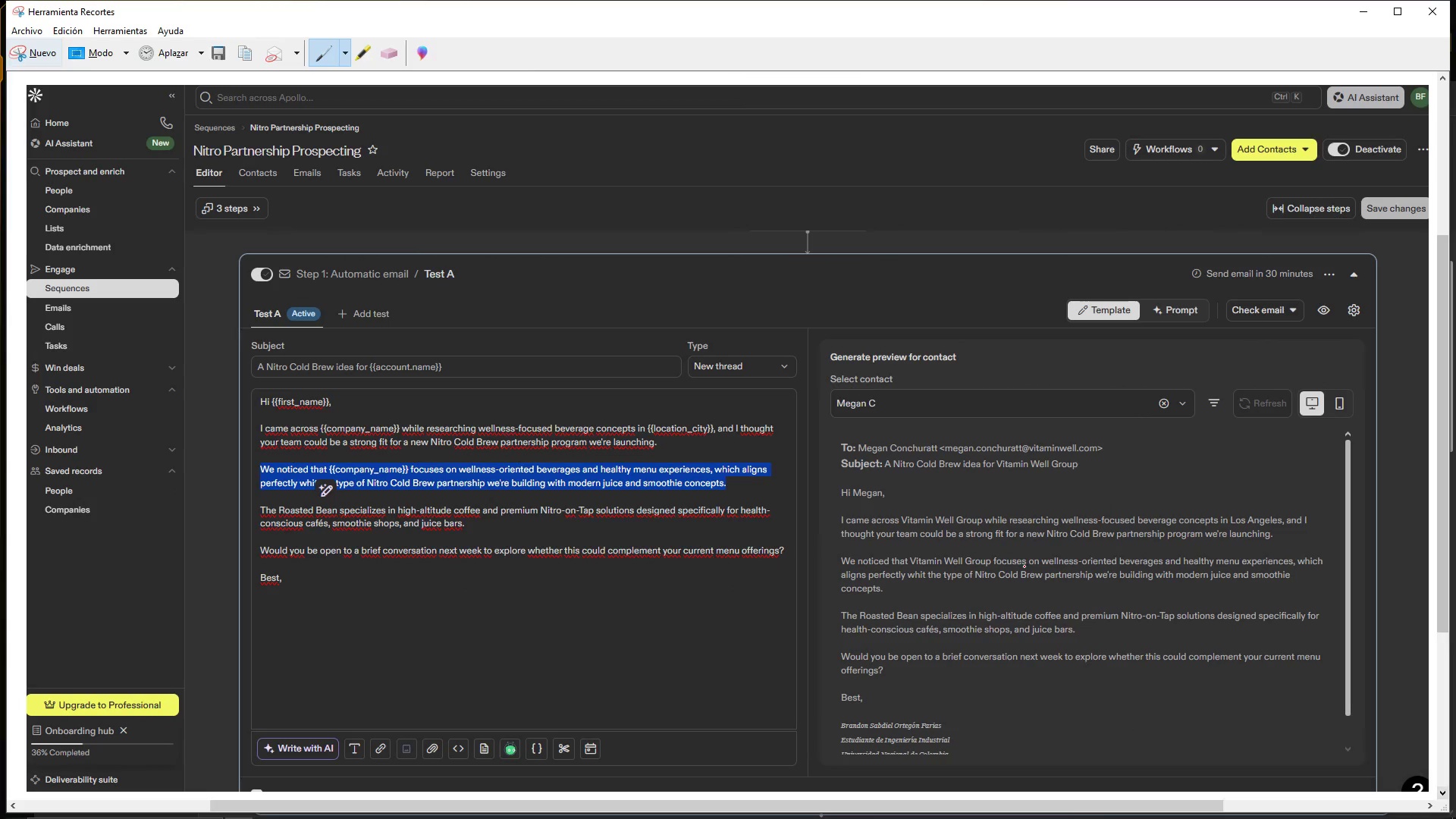 
key(Control+C)
 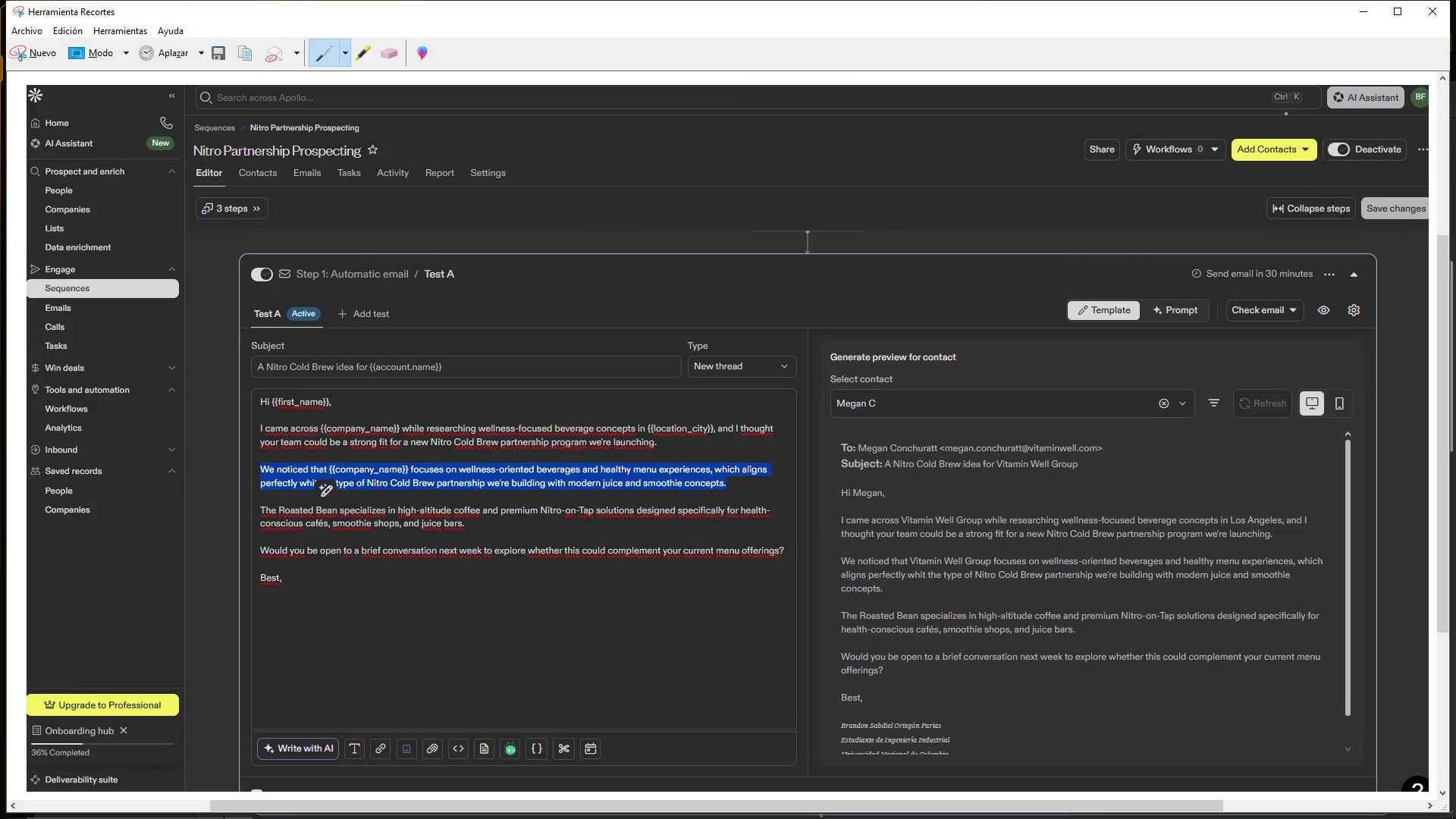 
left_click([1360, 8])
 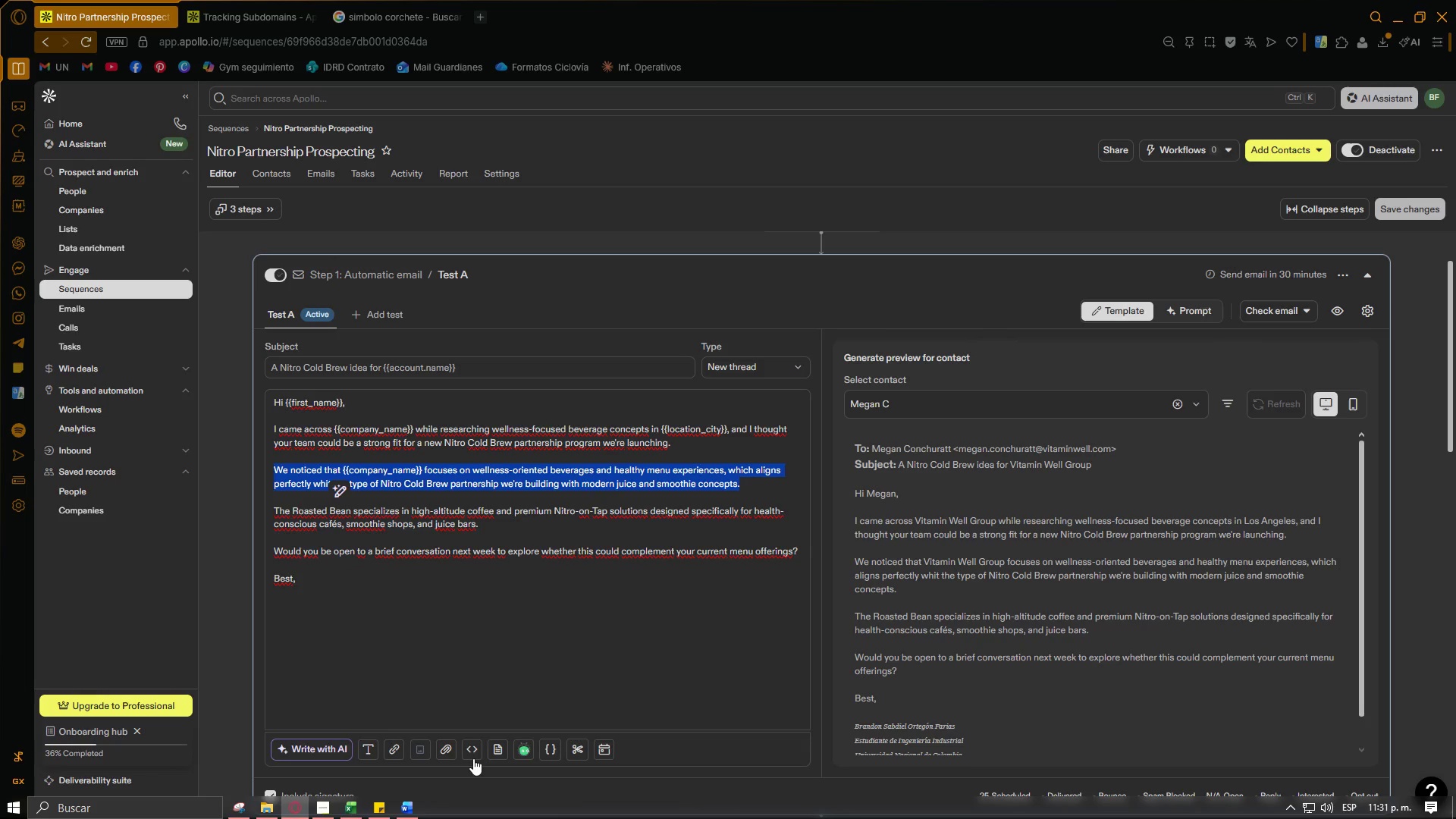 
left_click([403, 811])
 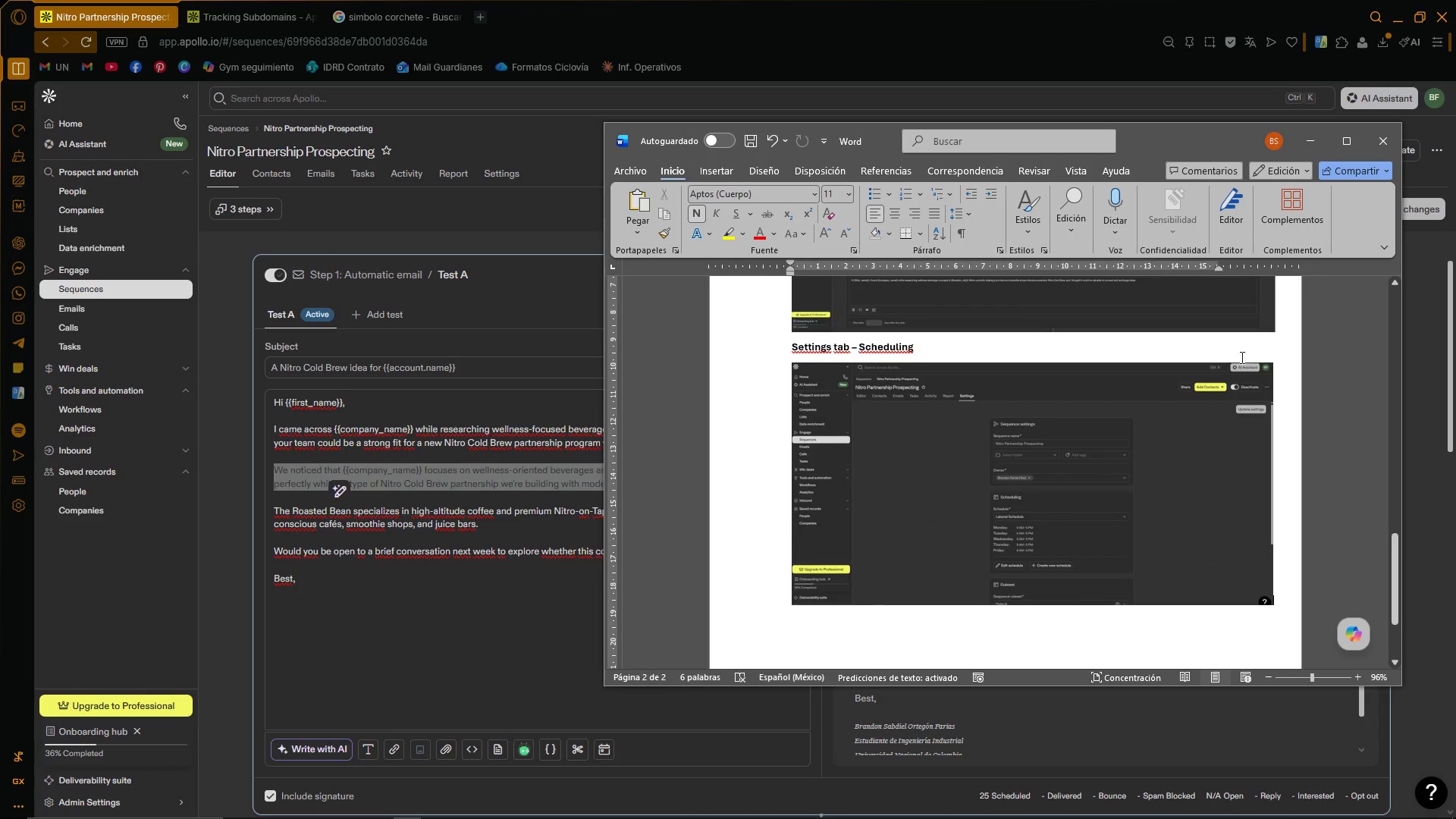 
left_click([1308, 145])